 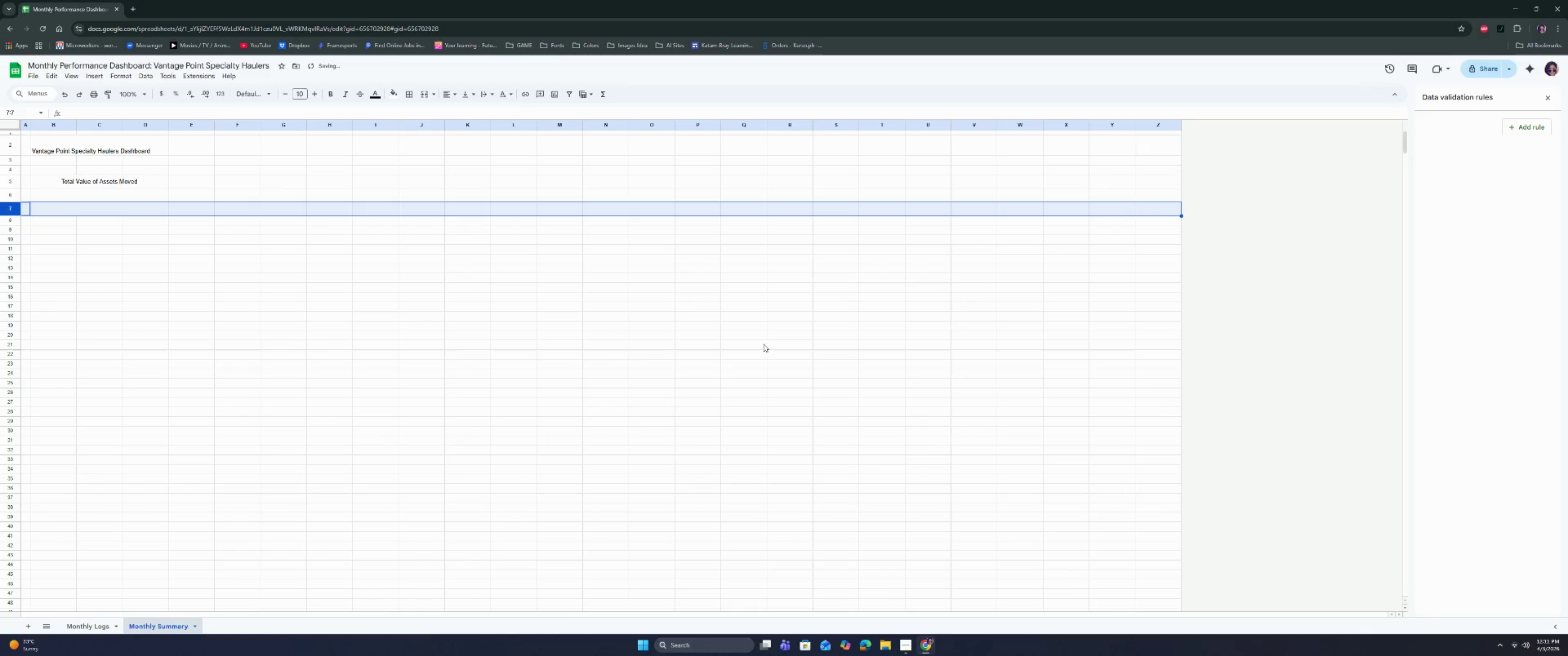 
left_click([476, 353])
 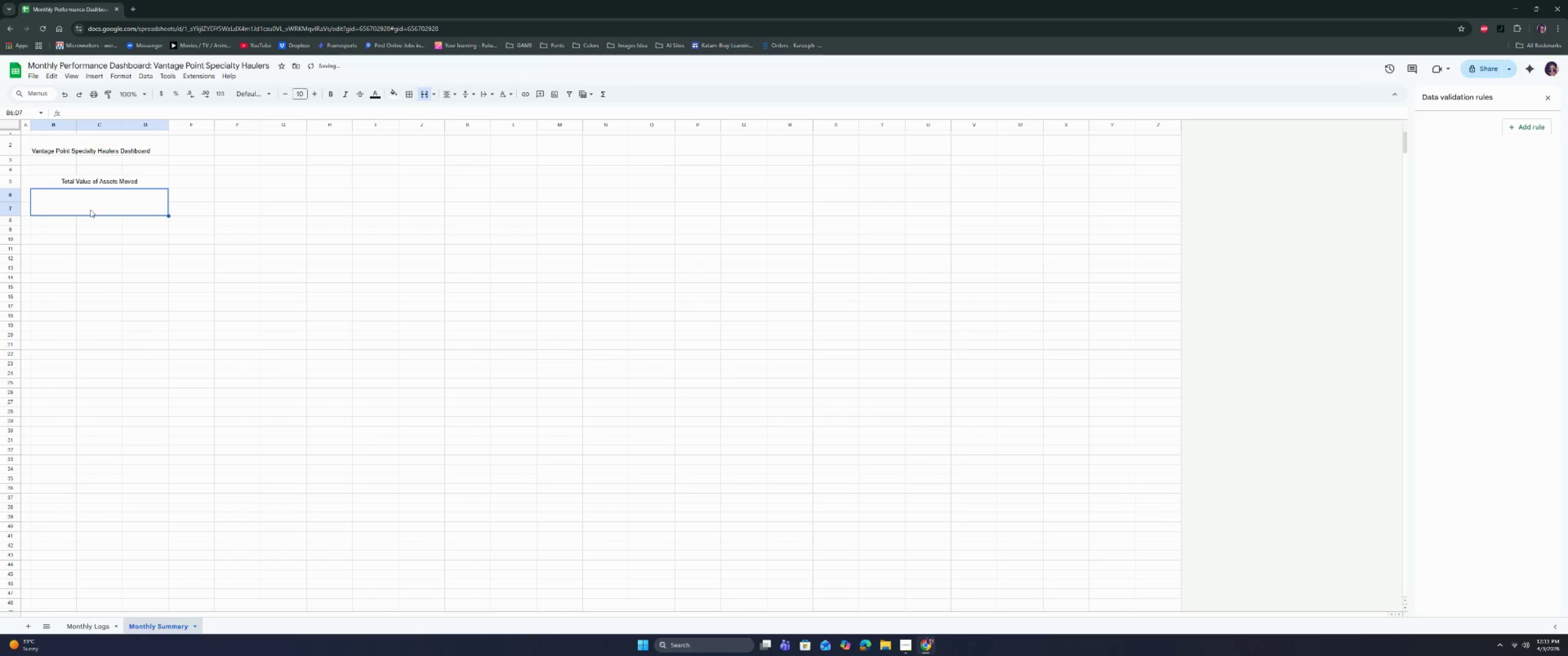 
double_click([104, 184])
 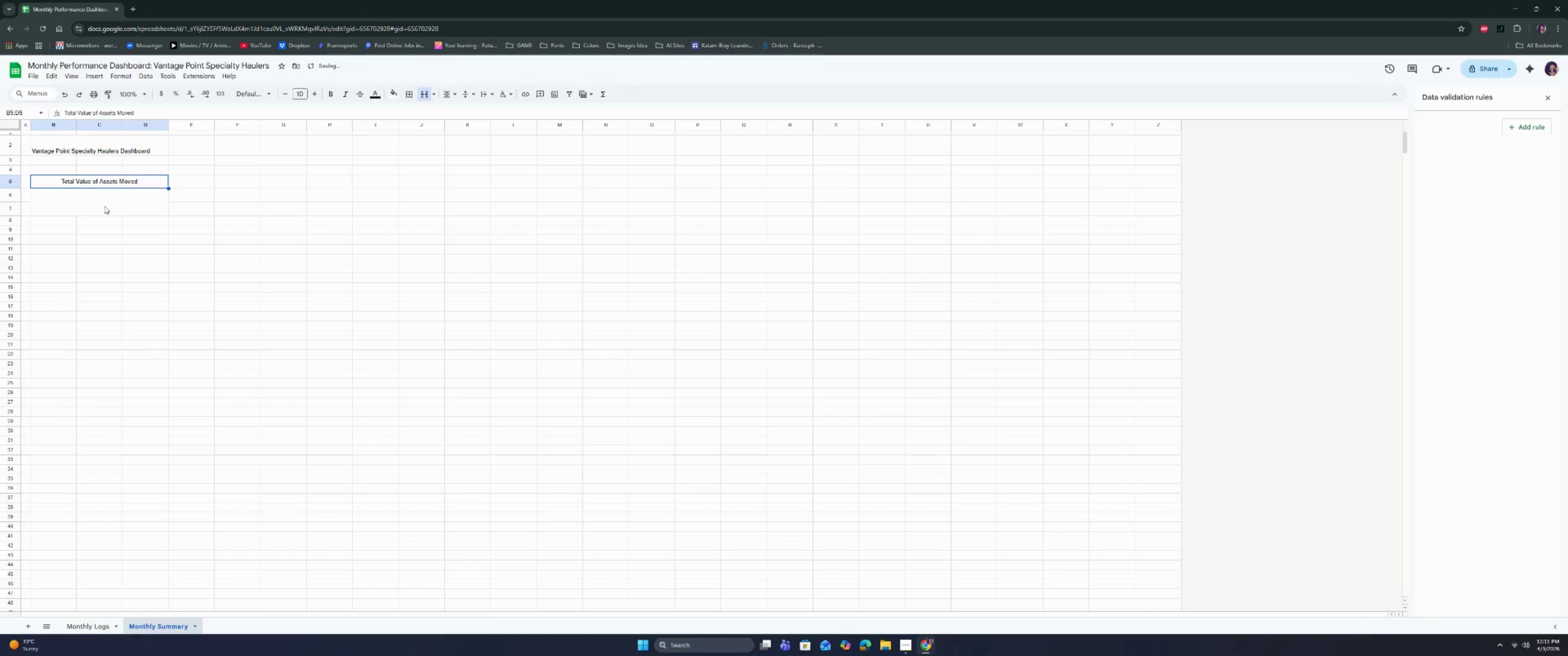 
triple_click([103, 211])
 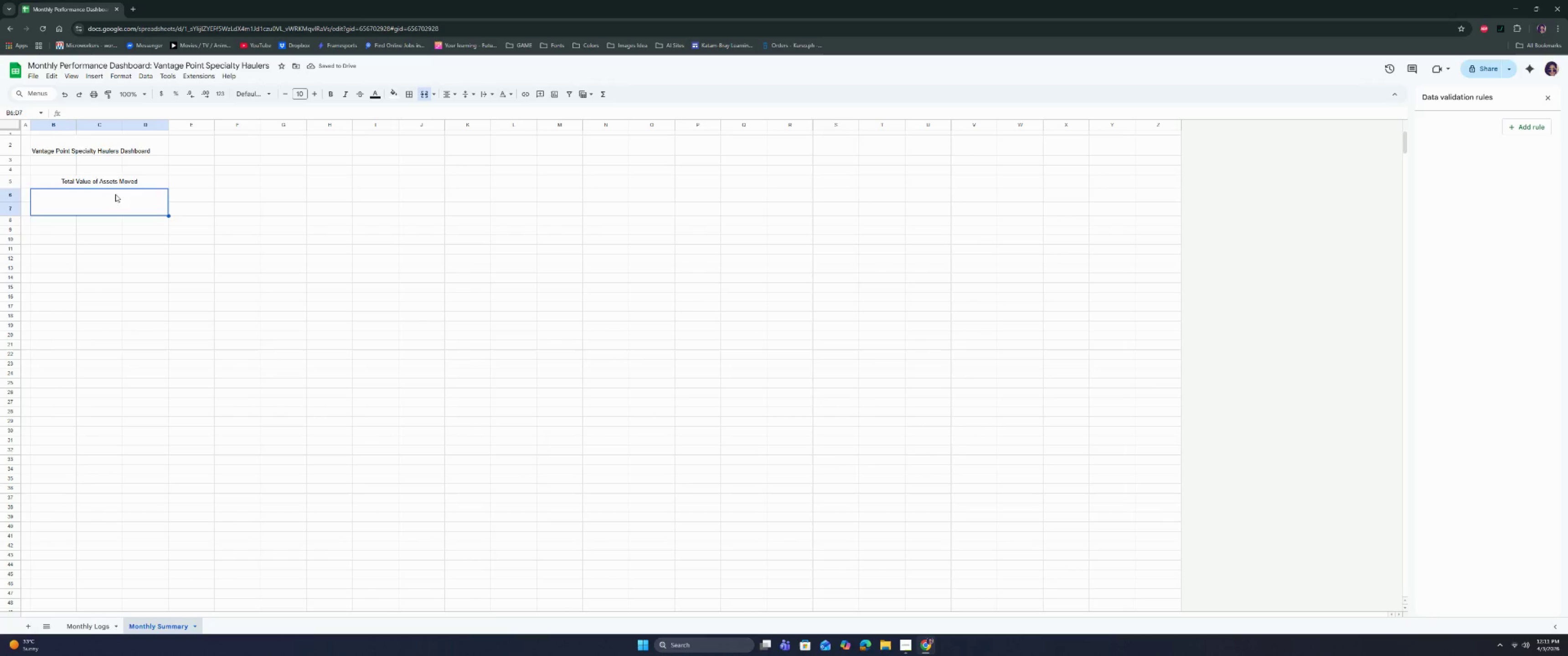 
triple_click([123, 179])
 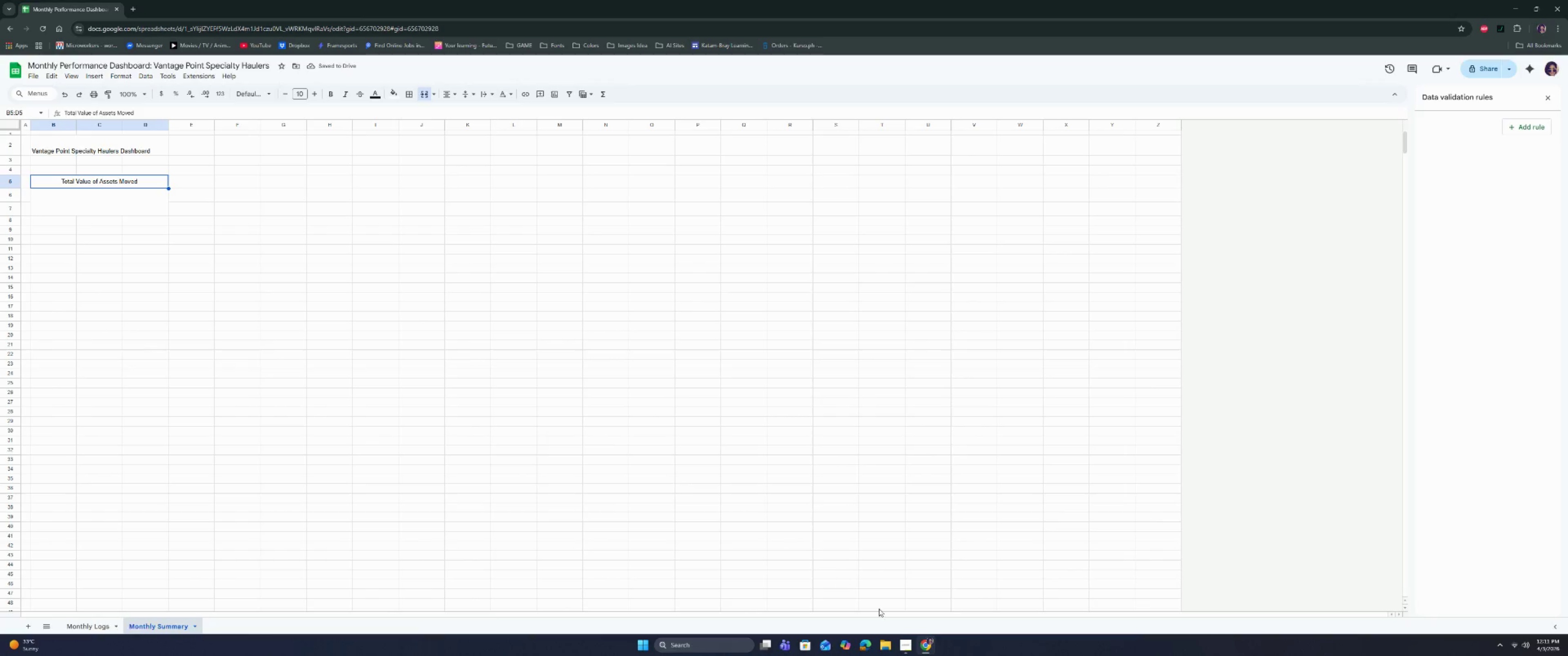 
left_click([902, 641])